 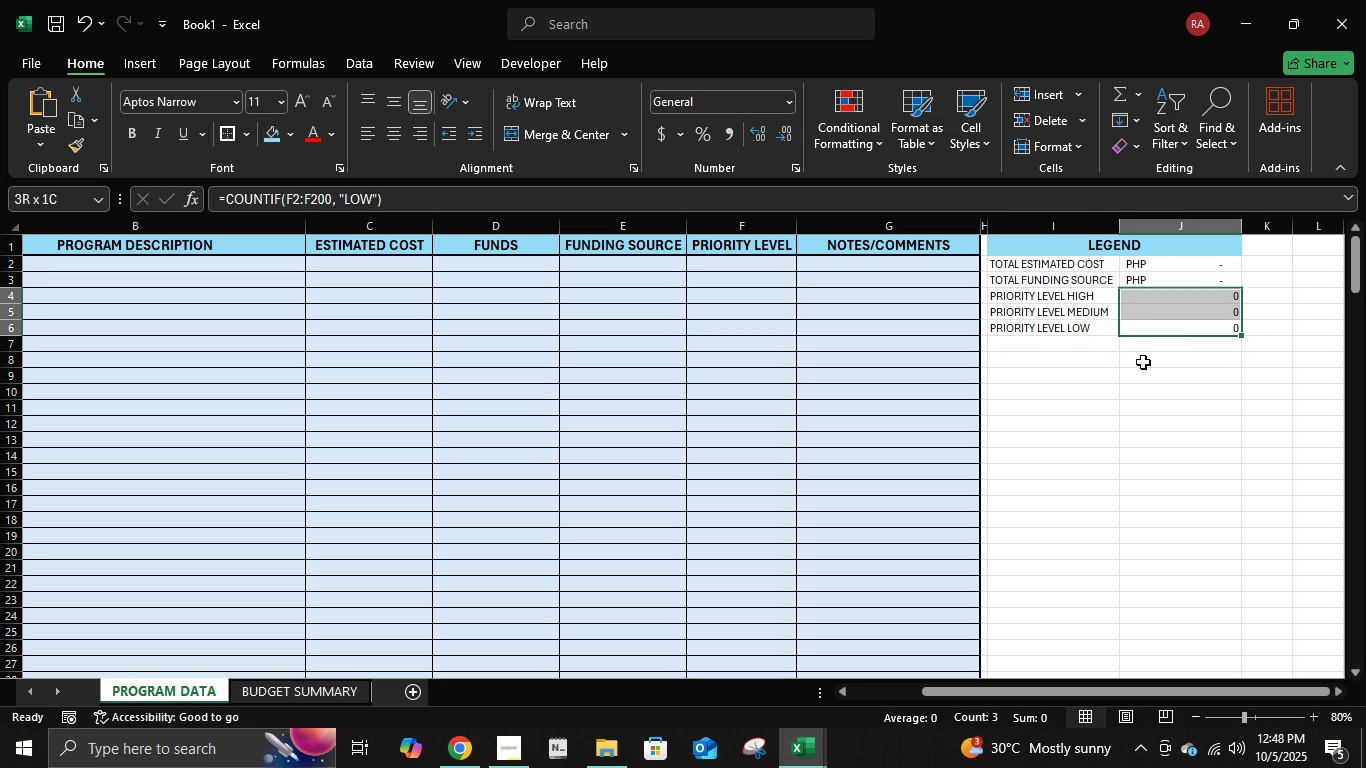 
key(Shift+ArrowUp)
 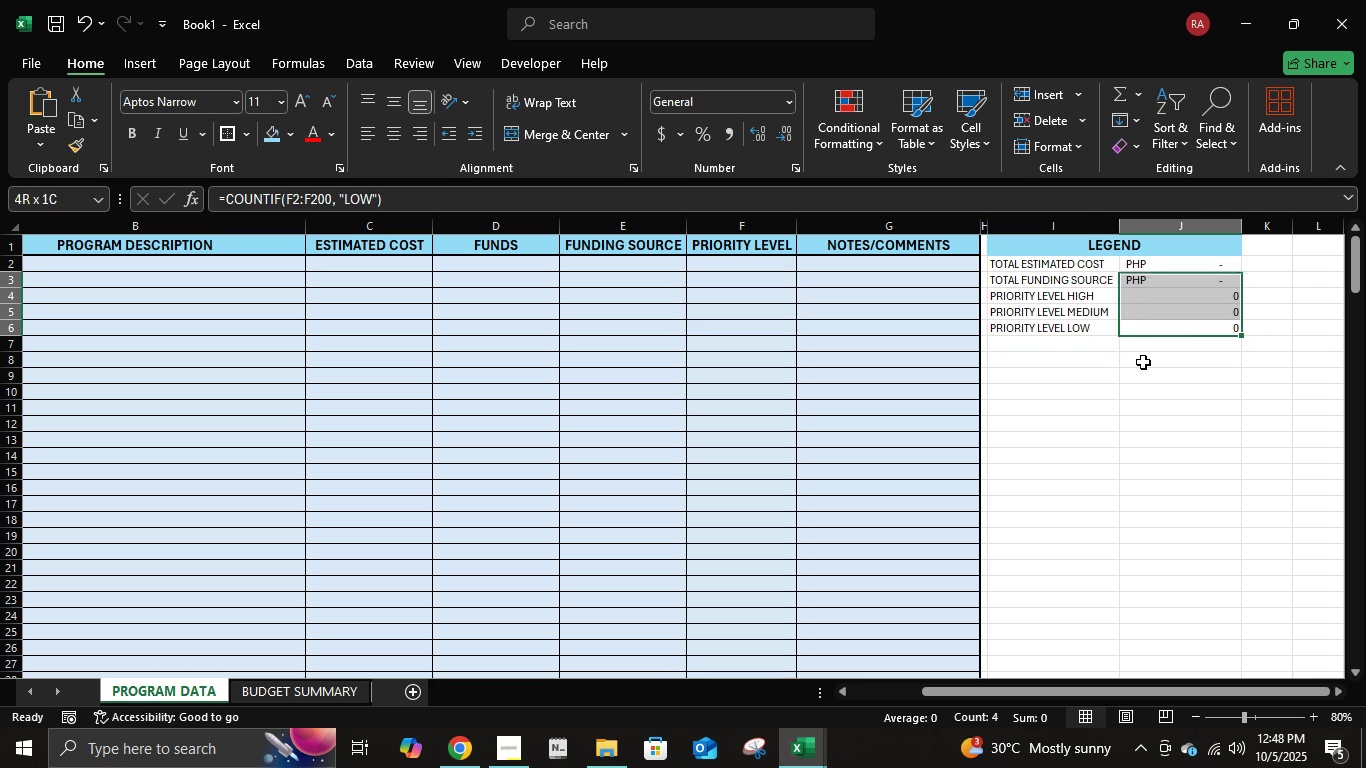 
key(Shift+ArrowUp)
 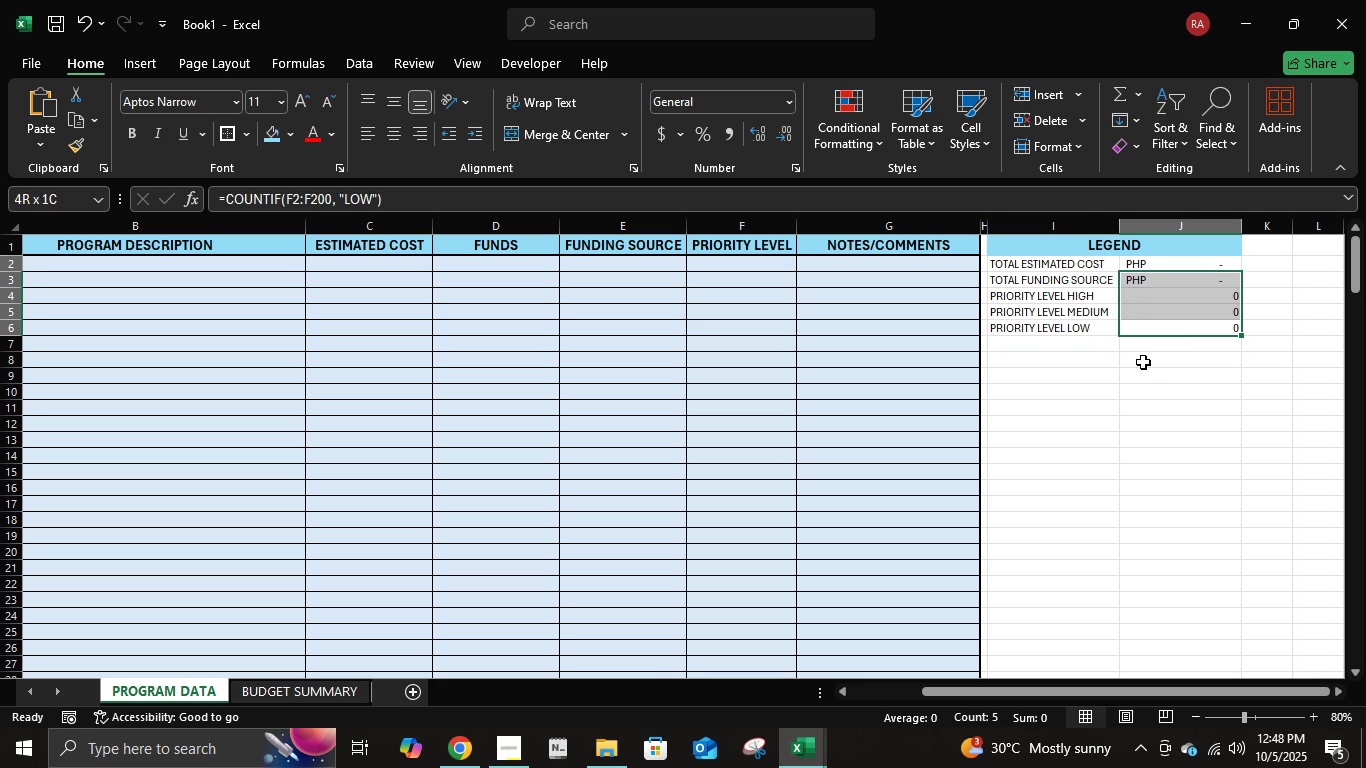 
key(Shift+ArrowUp)
 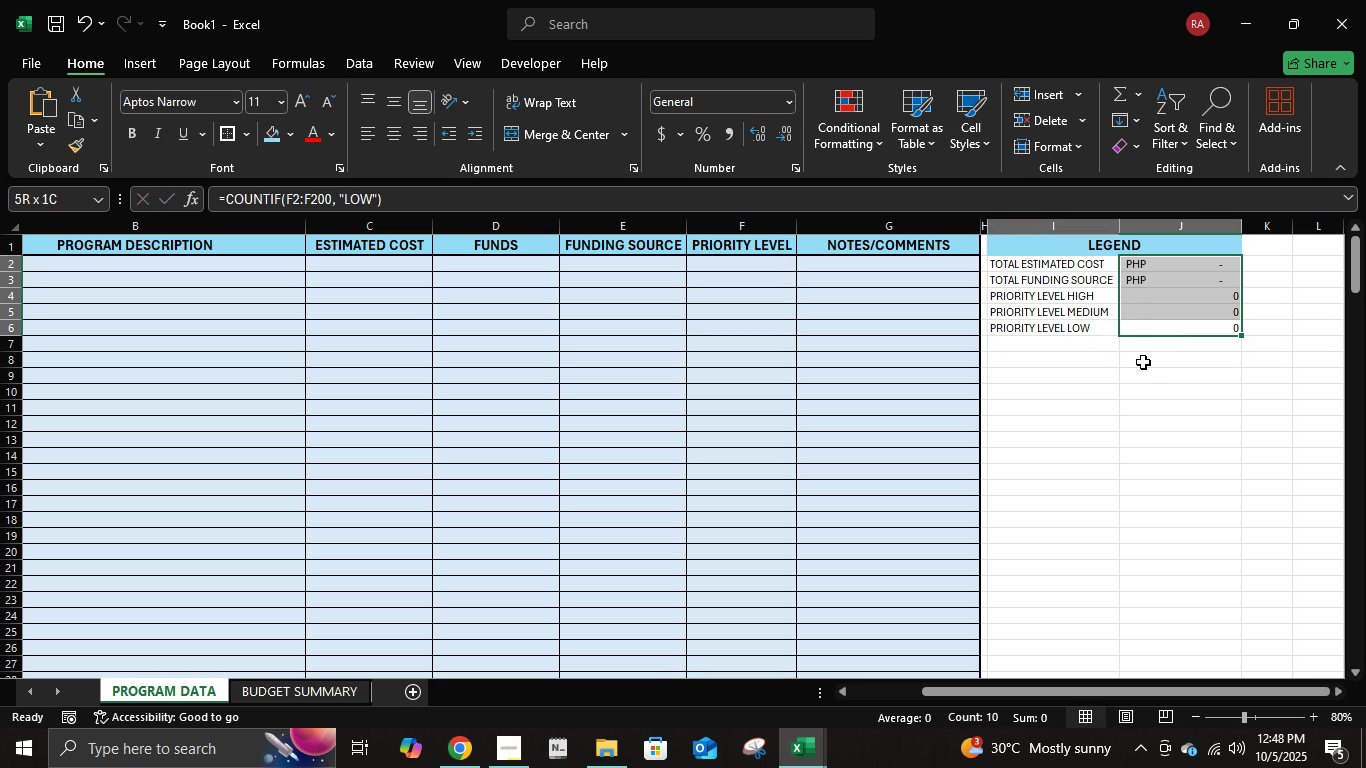 
key(Shift+ArrowLeft)
 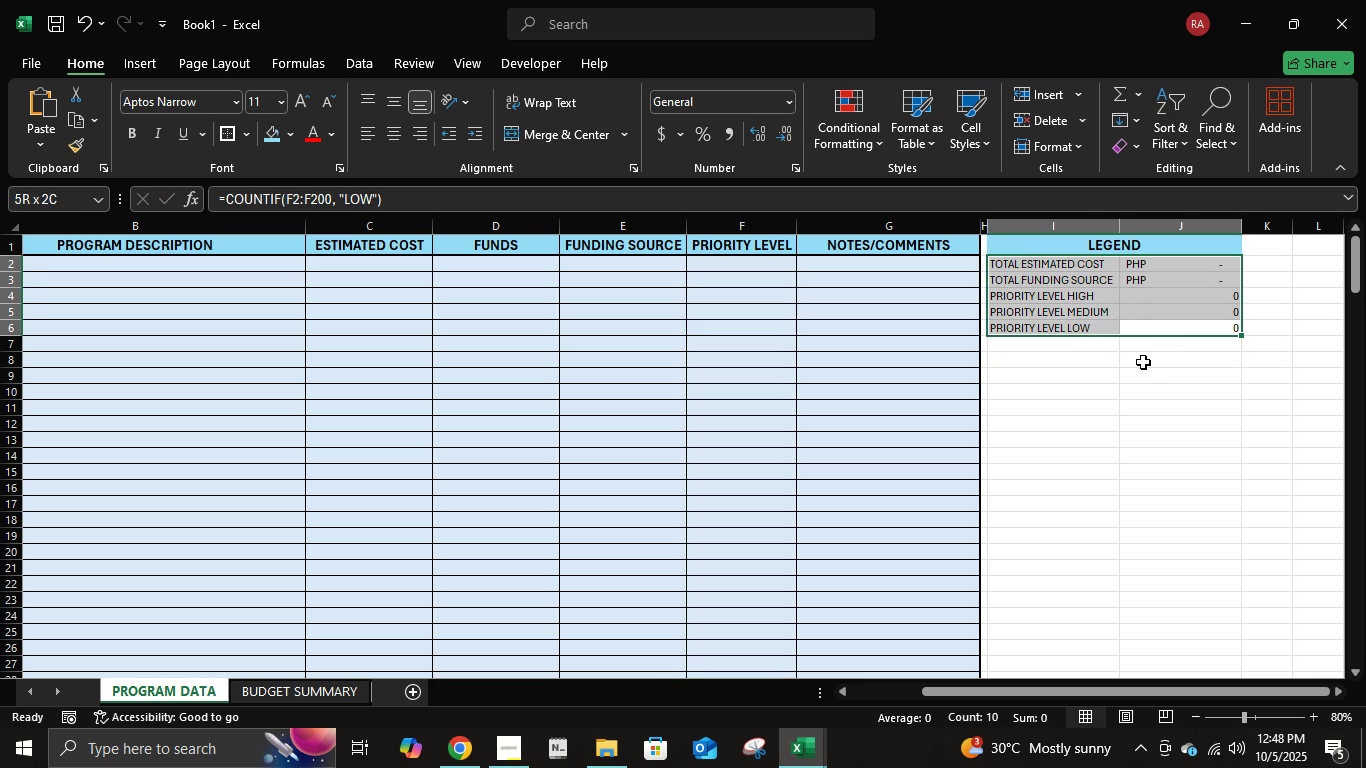 
key(Shift+ArrowLeft)
 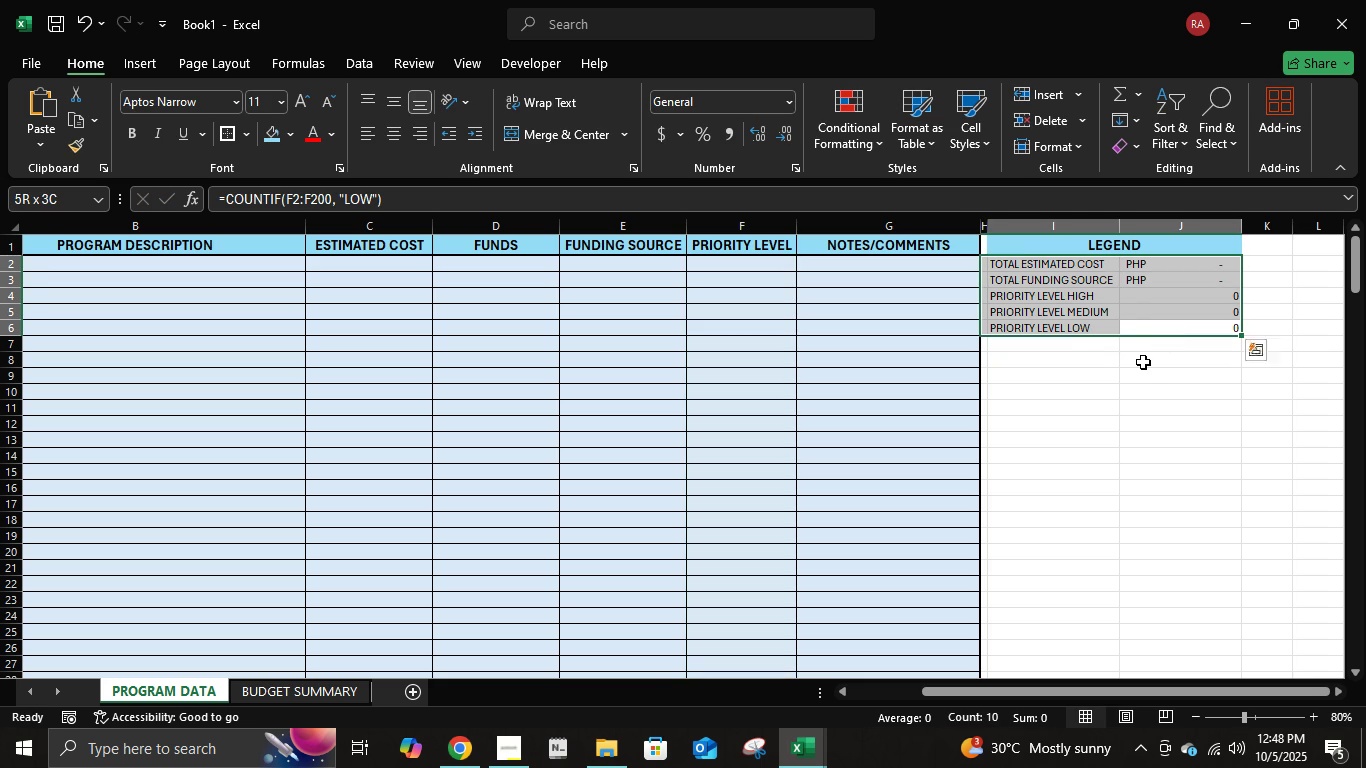 
key(Shift+ArrowRight)